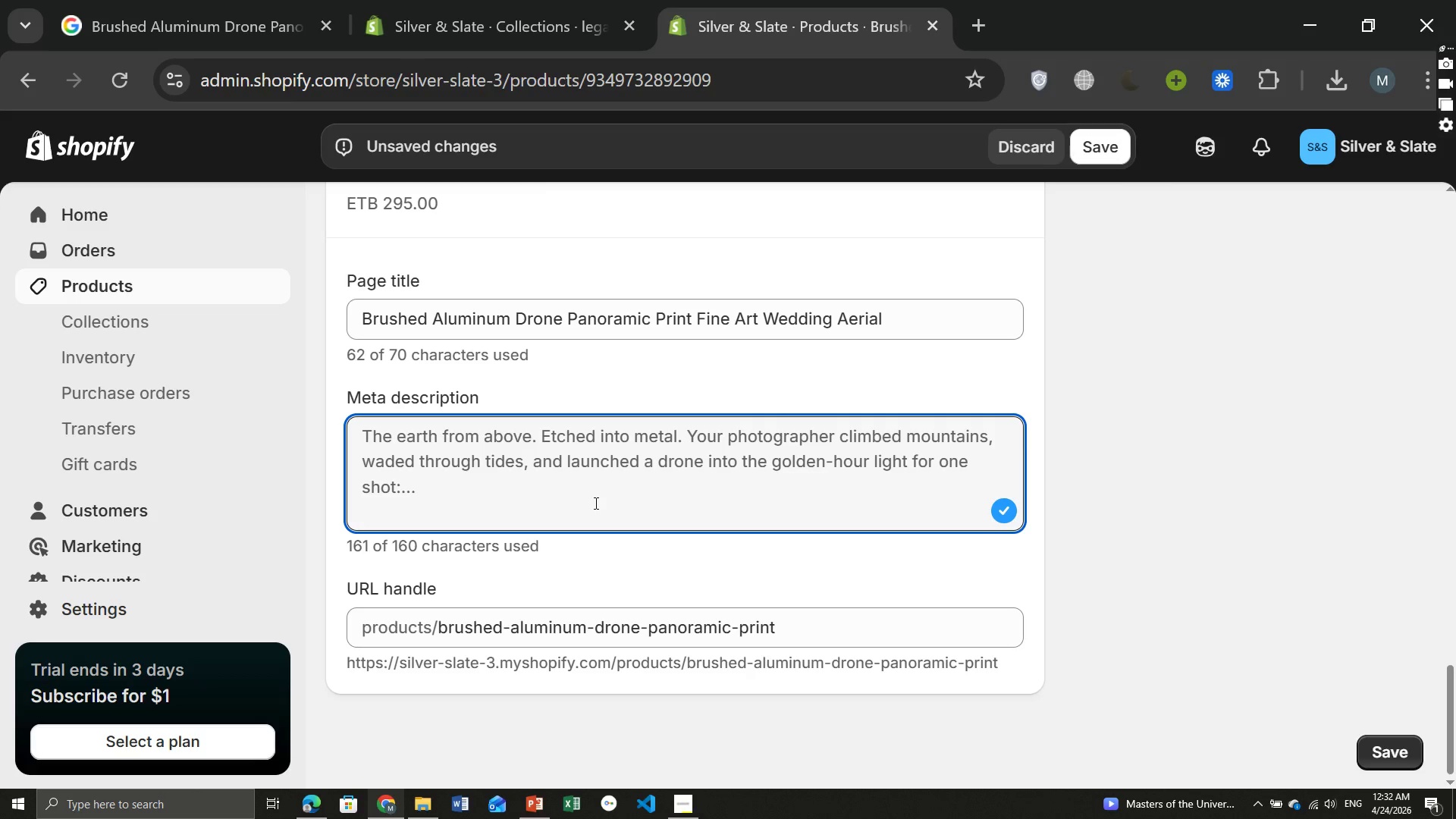 
wait(16.36)
 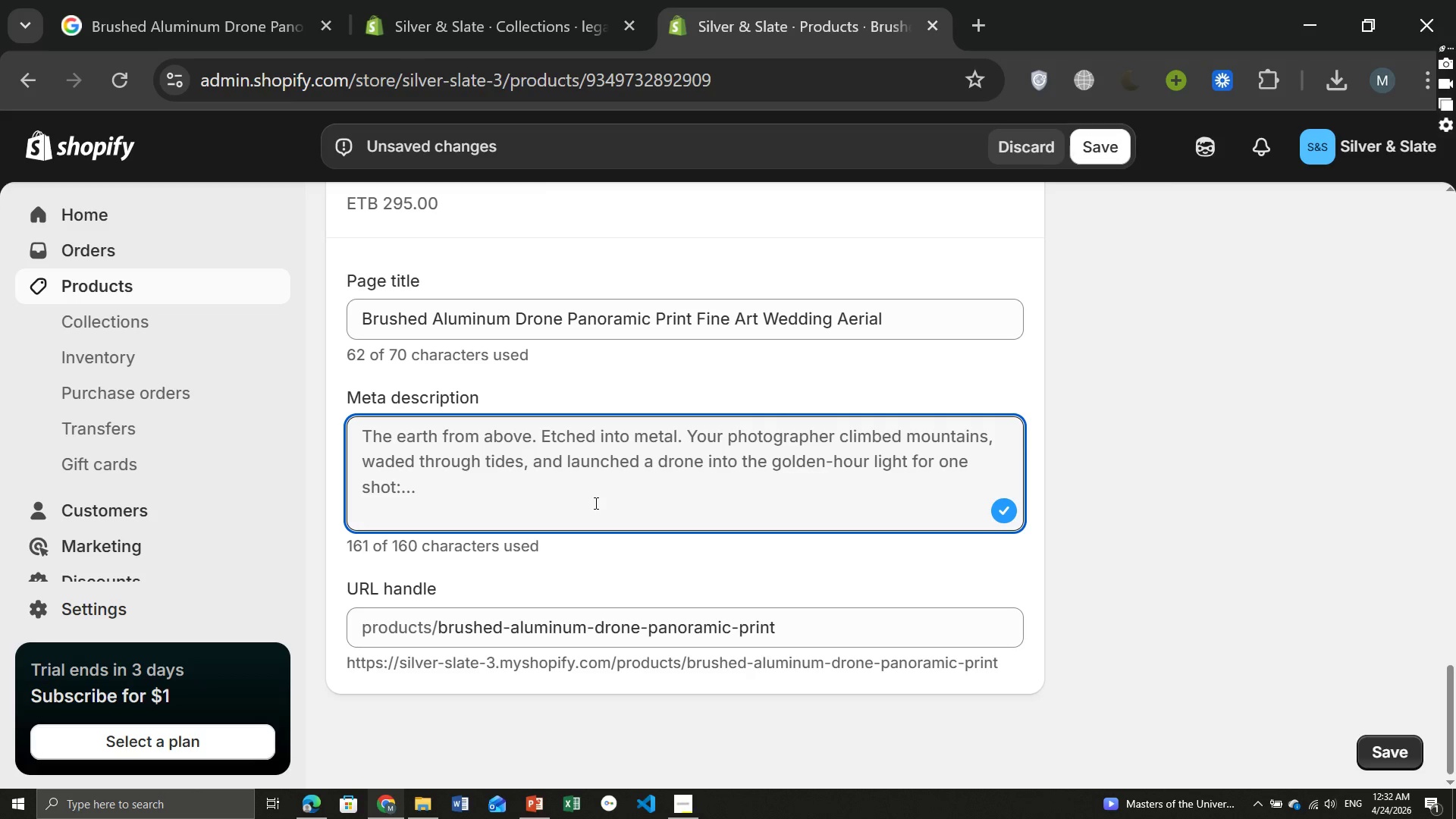 
type(Chro)
 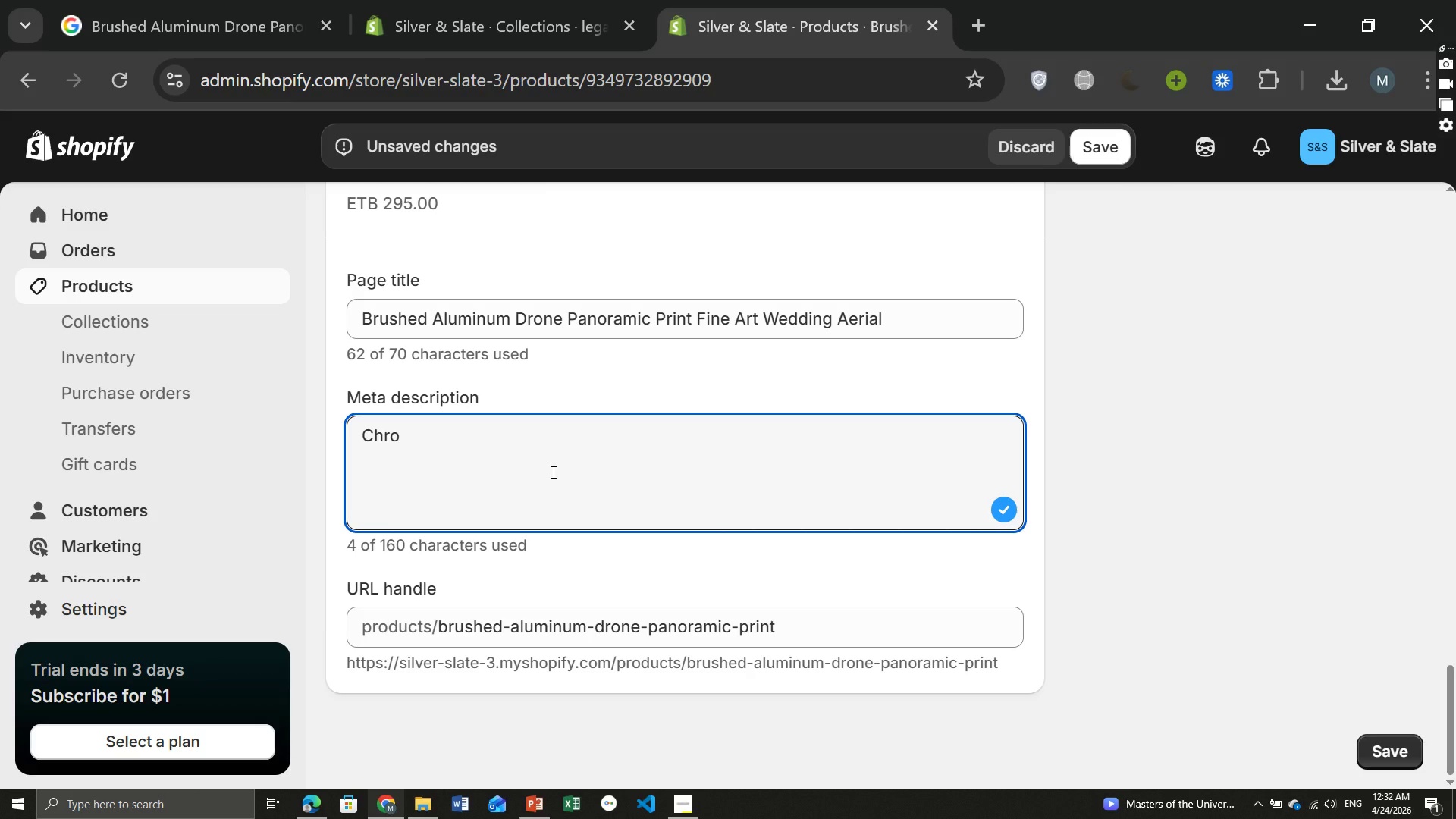 
wait(10.03)
 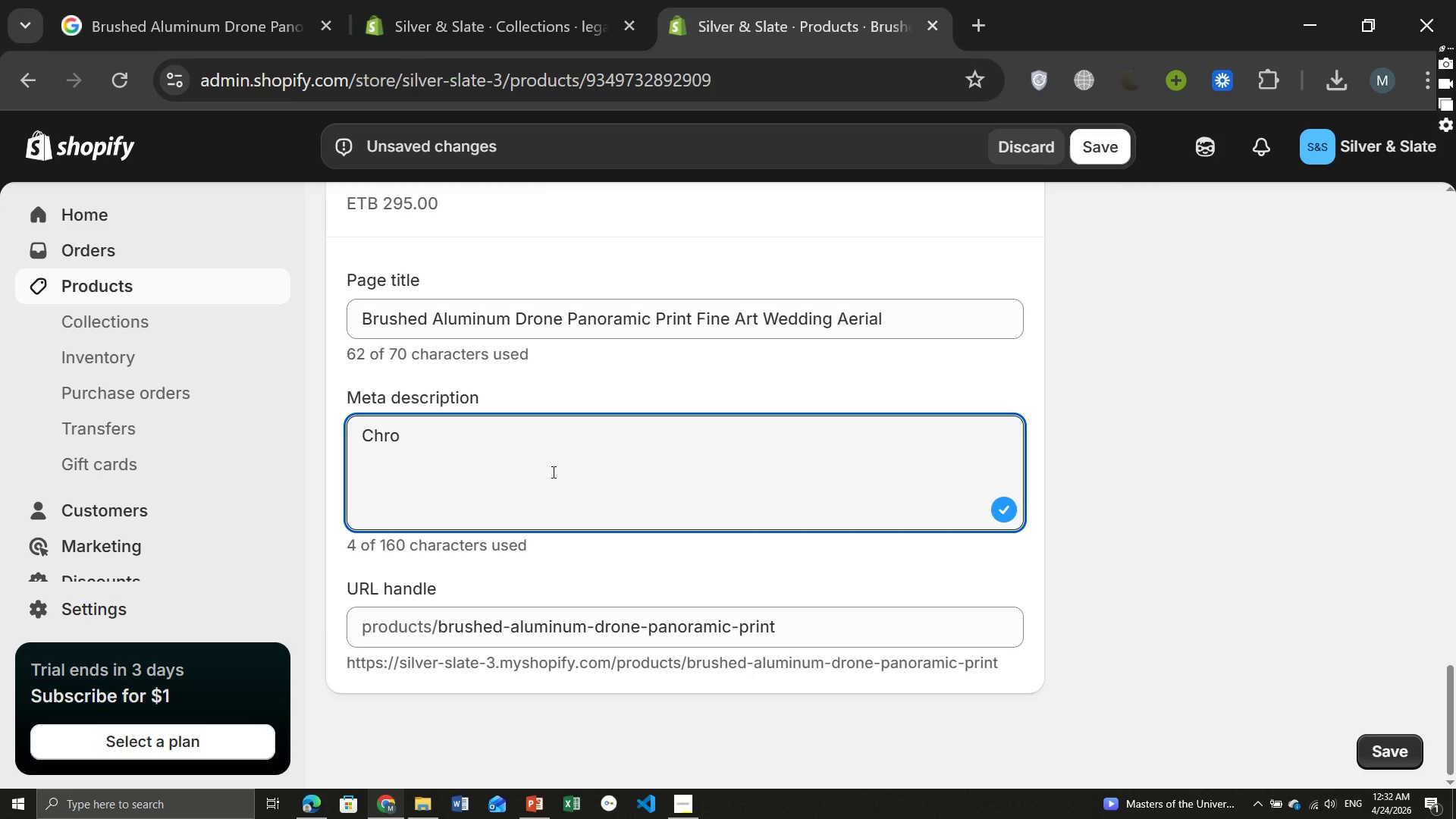 
type(maluze)
 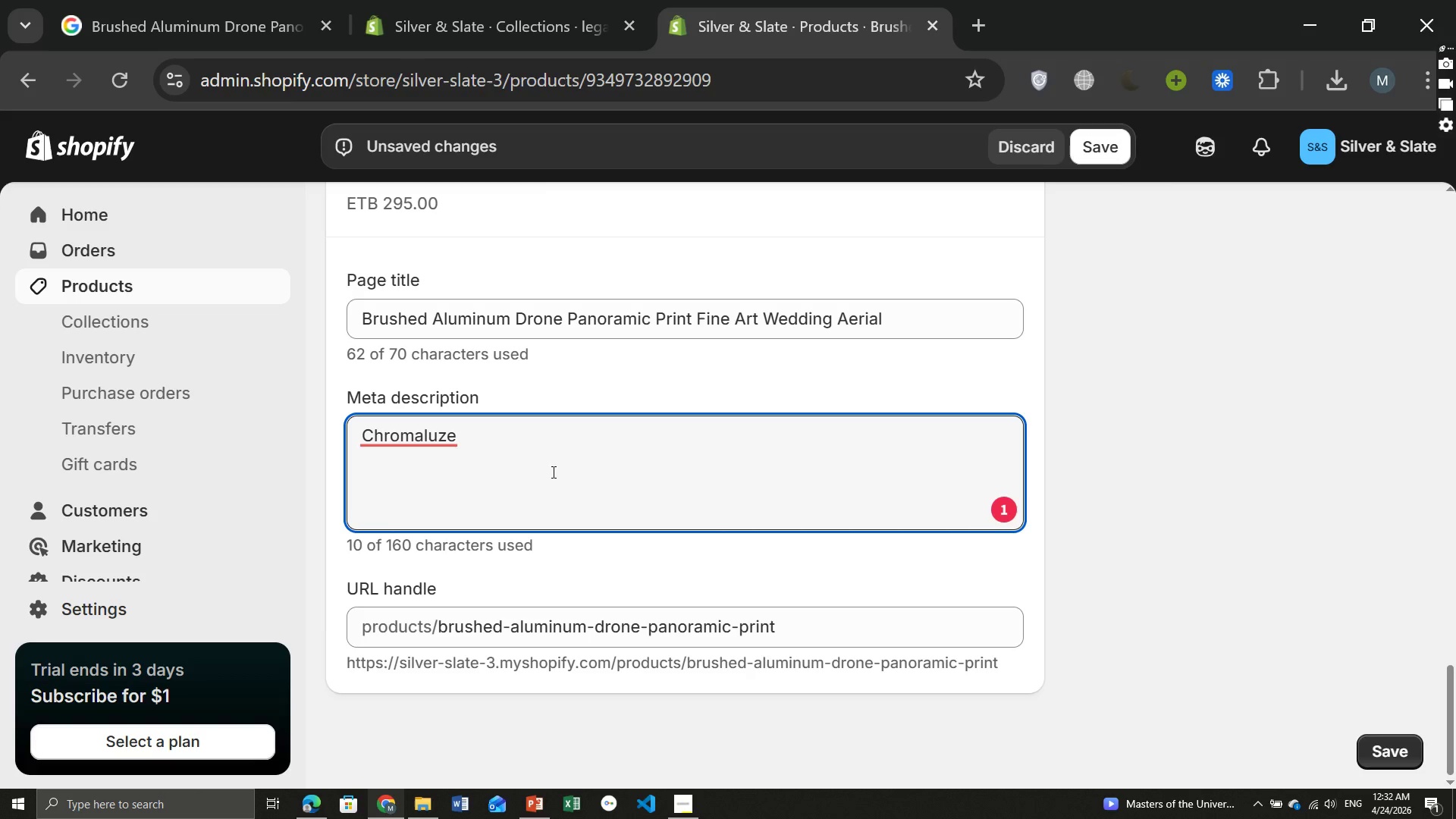 
wait(5.53)
 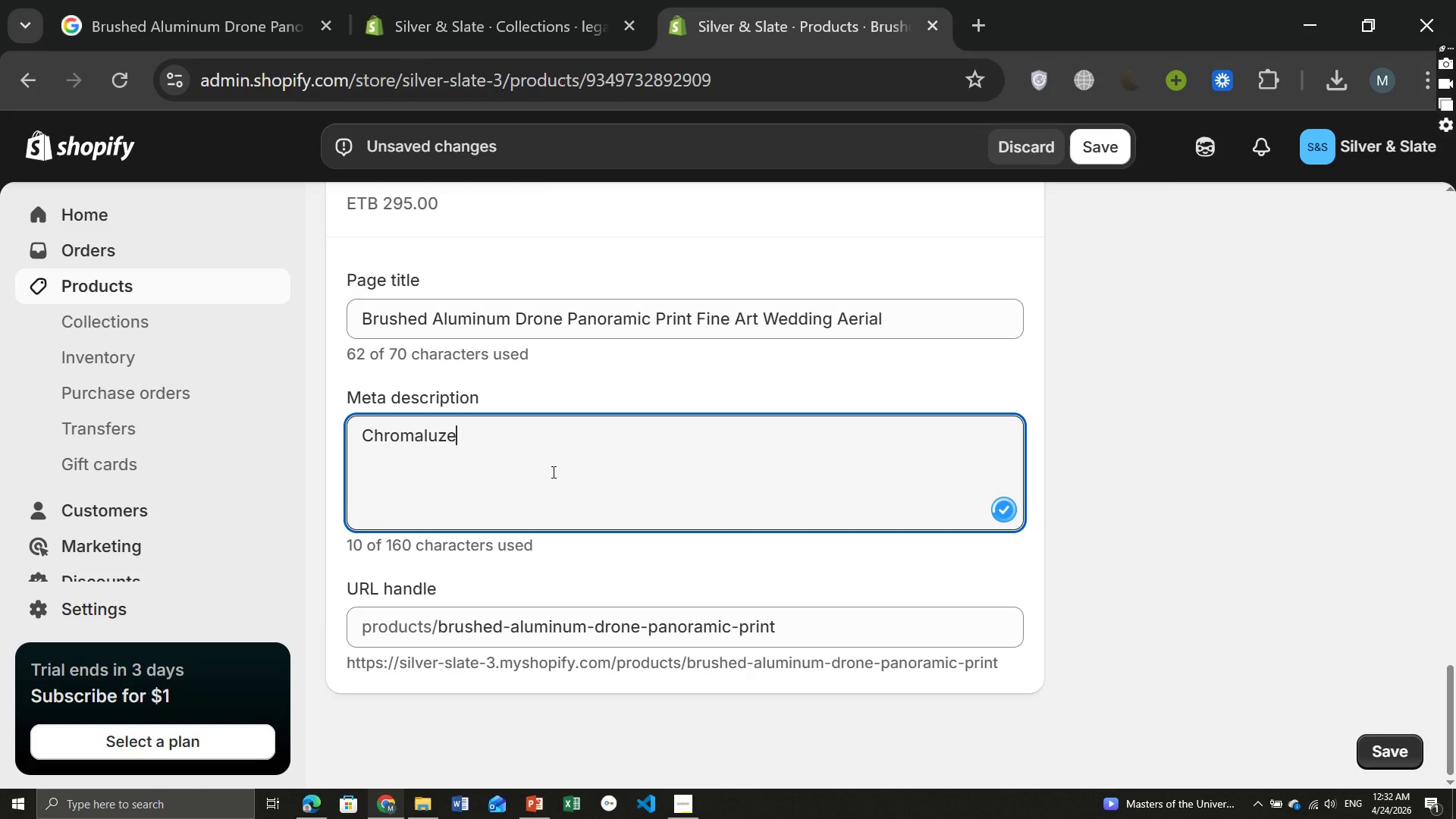 
type( alumunim drone print)
 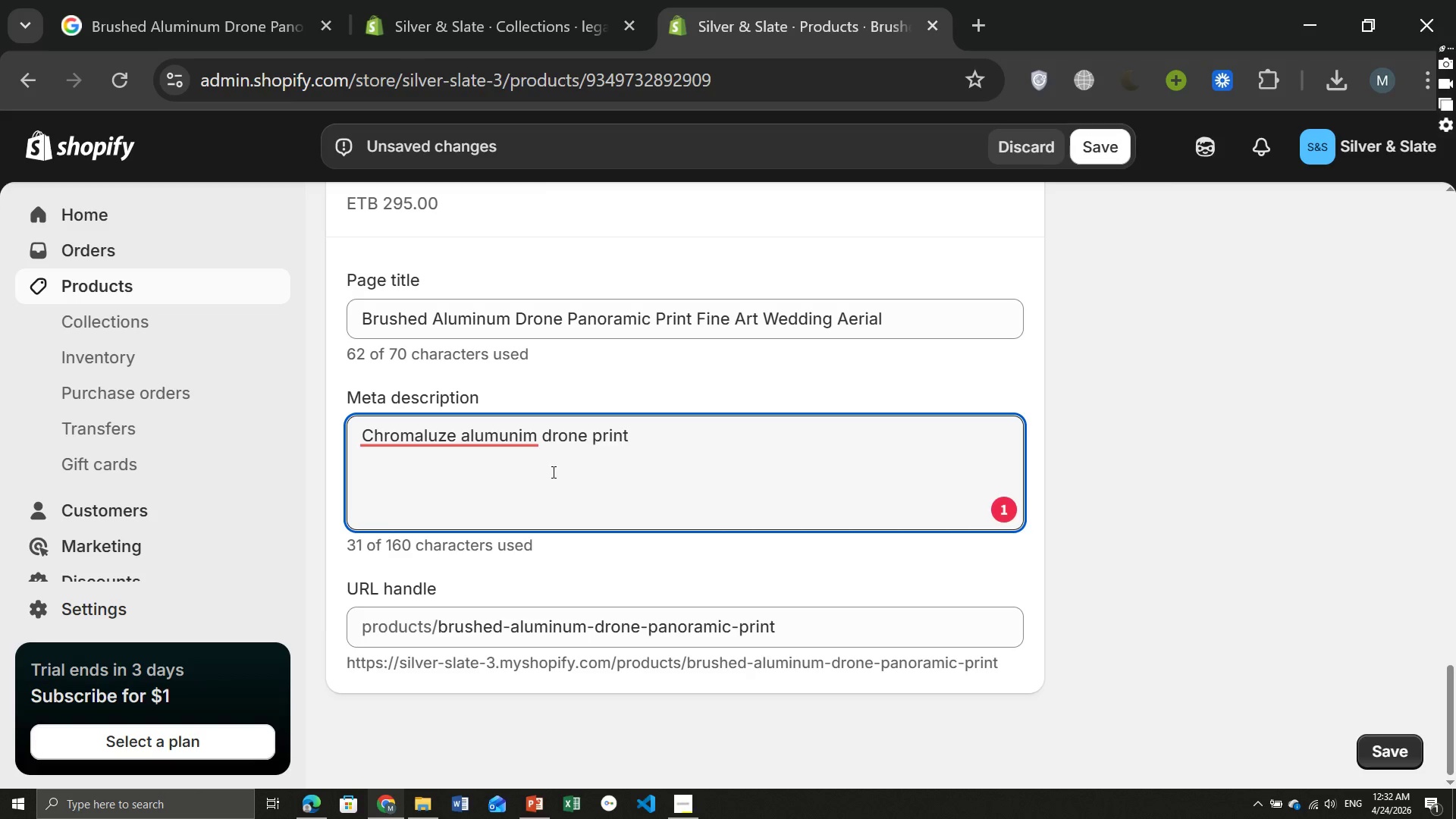 
type(. Panoramic 2.5:1 or 3:1 Fade )
key(Backspace)
type(-resistant for 75+ years. ready to hang )
key(Backspace)
type(. Wedding venue aerial)
 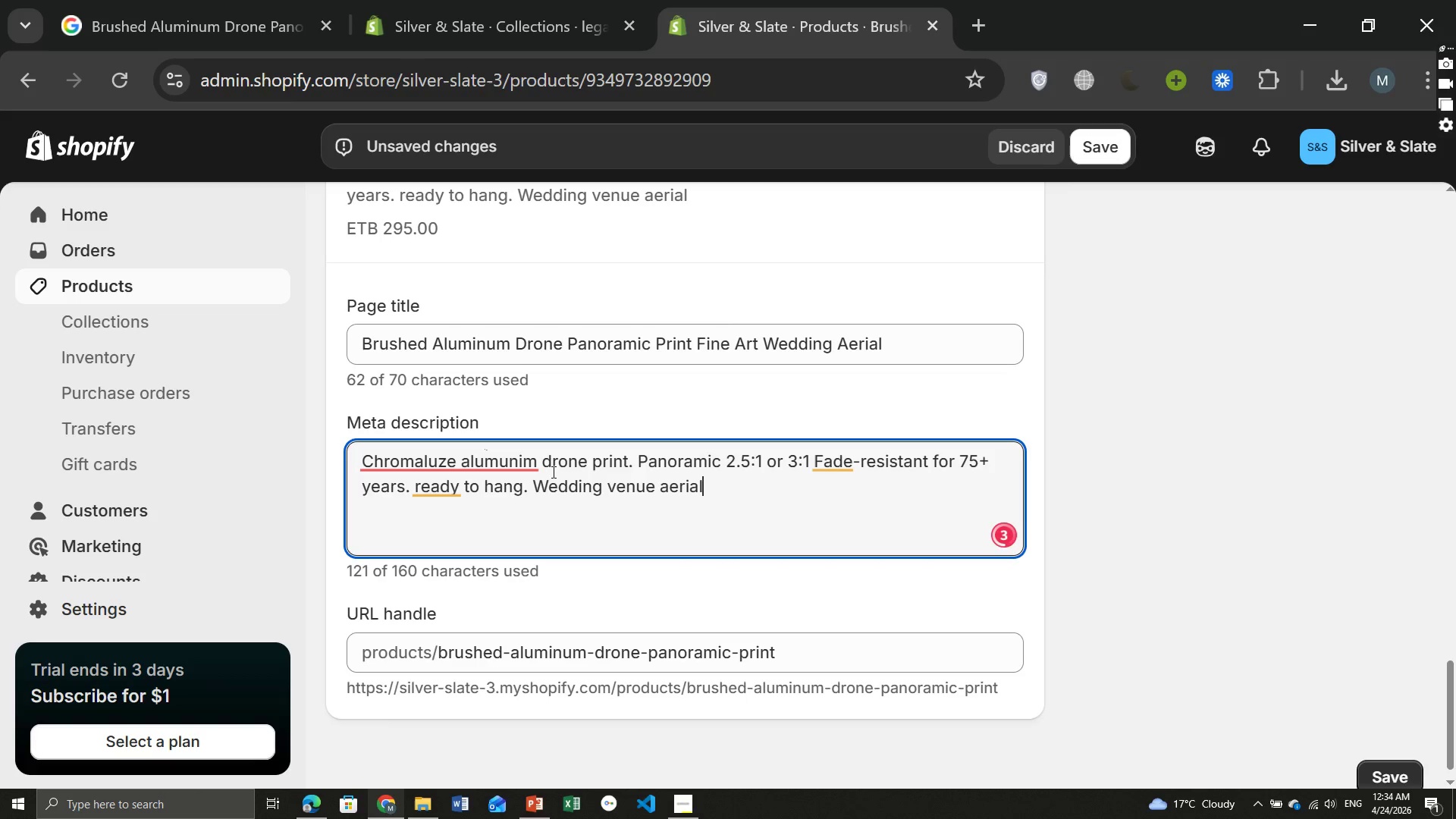 
wait(5.36)
 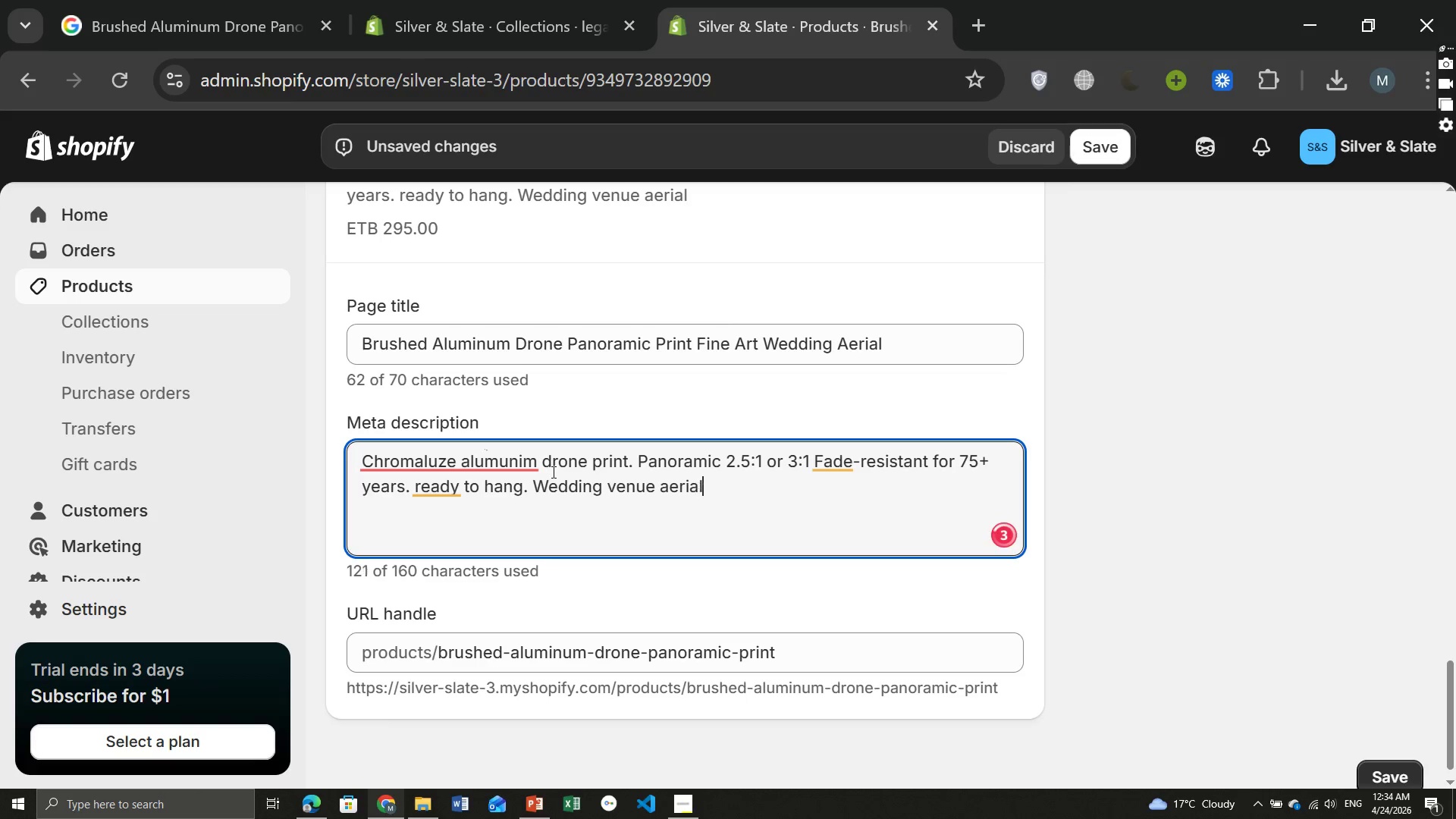 
type( art.)
 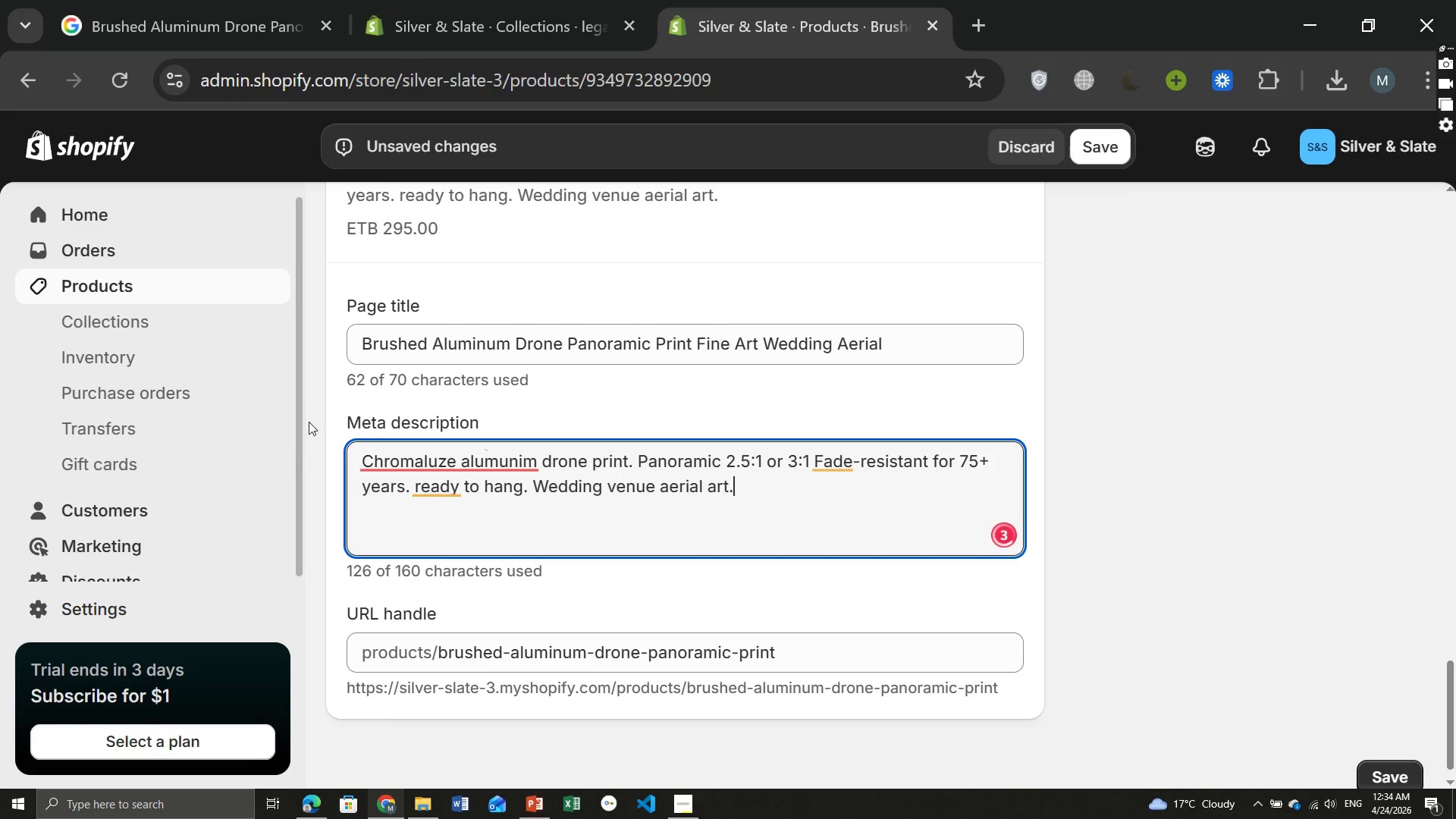 
left_click([433, 457])
 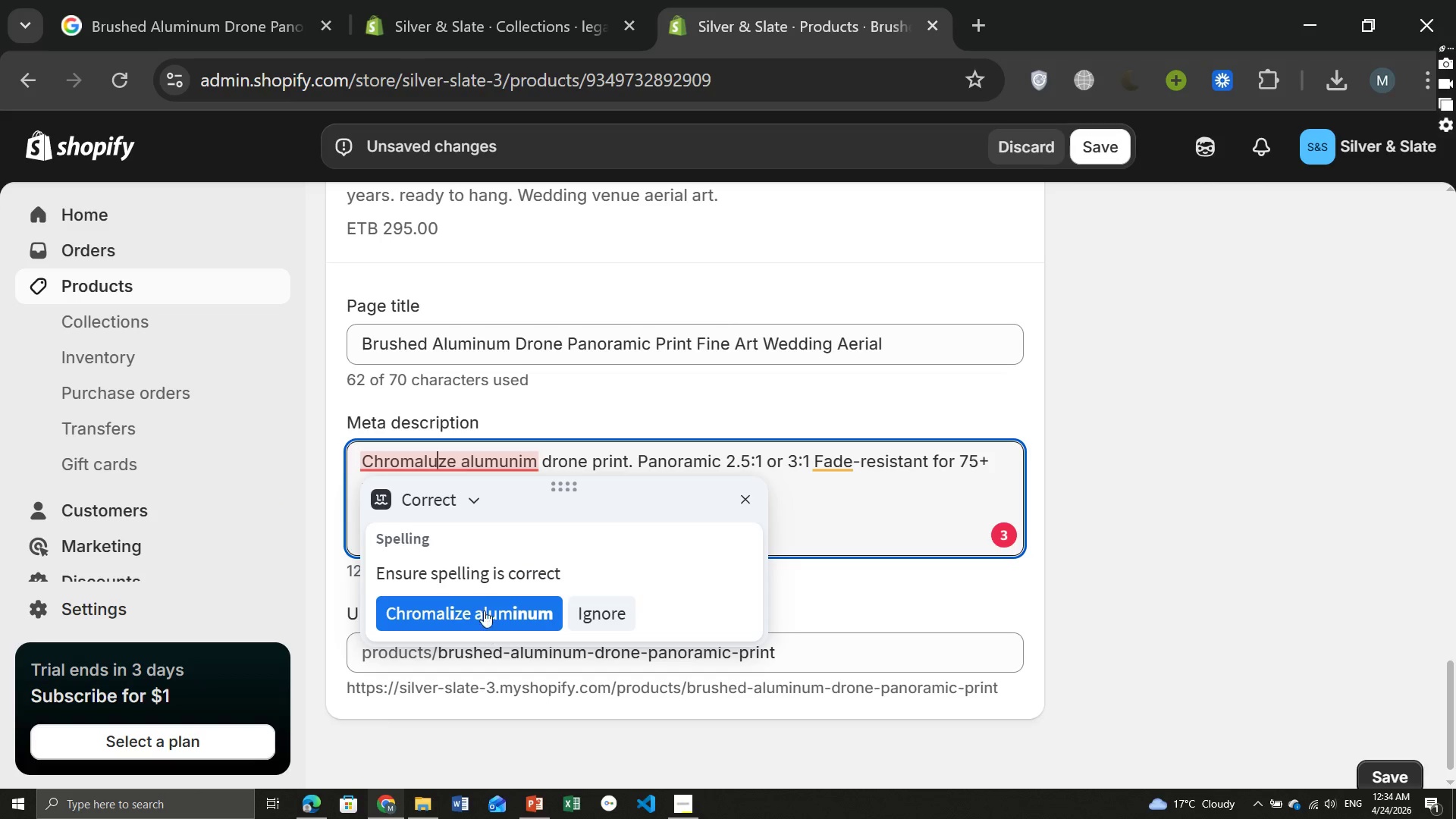 
left_click([479, 606])
 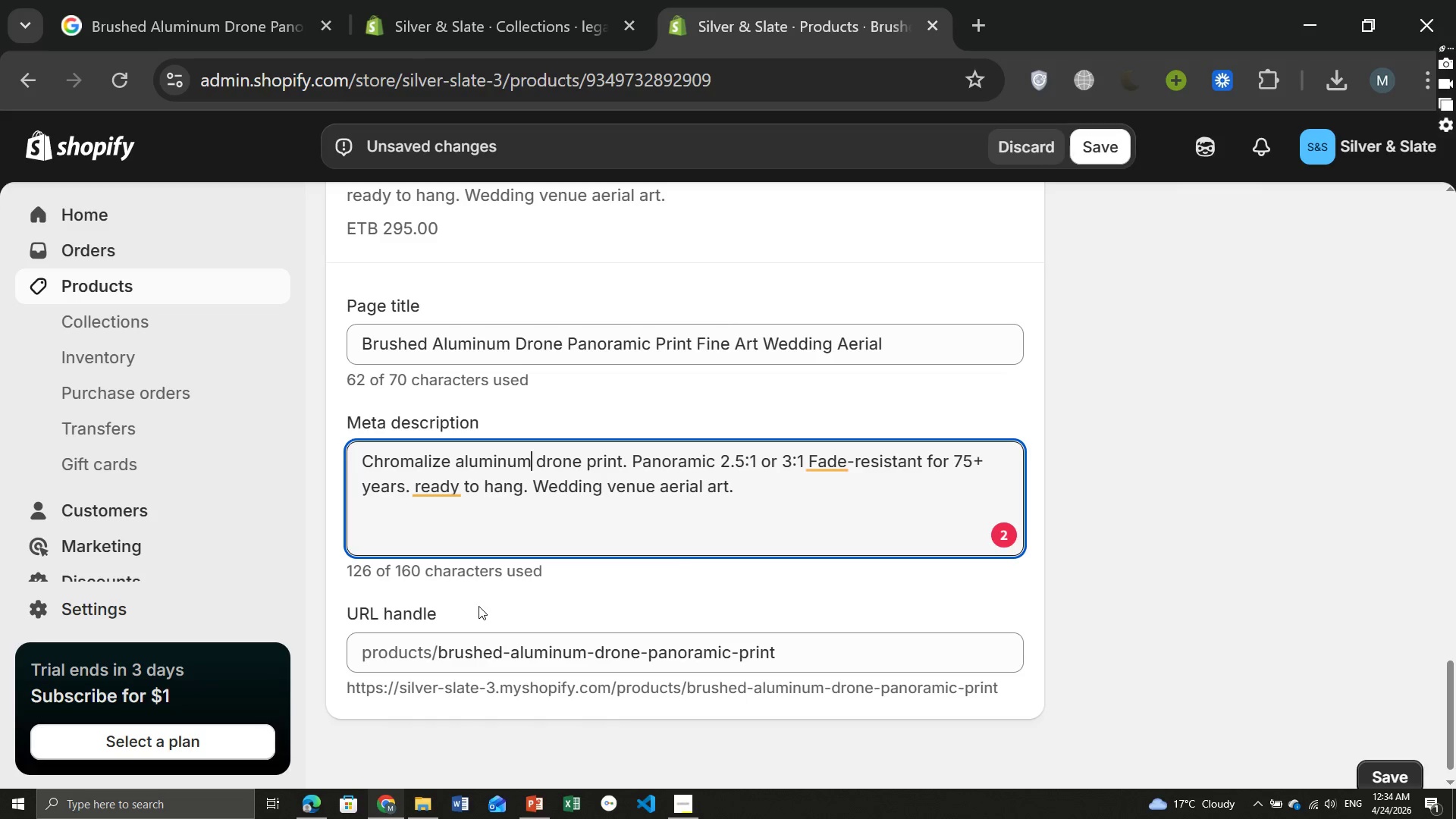 
wait(8.5)
 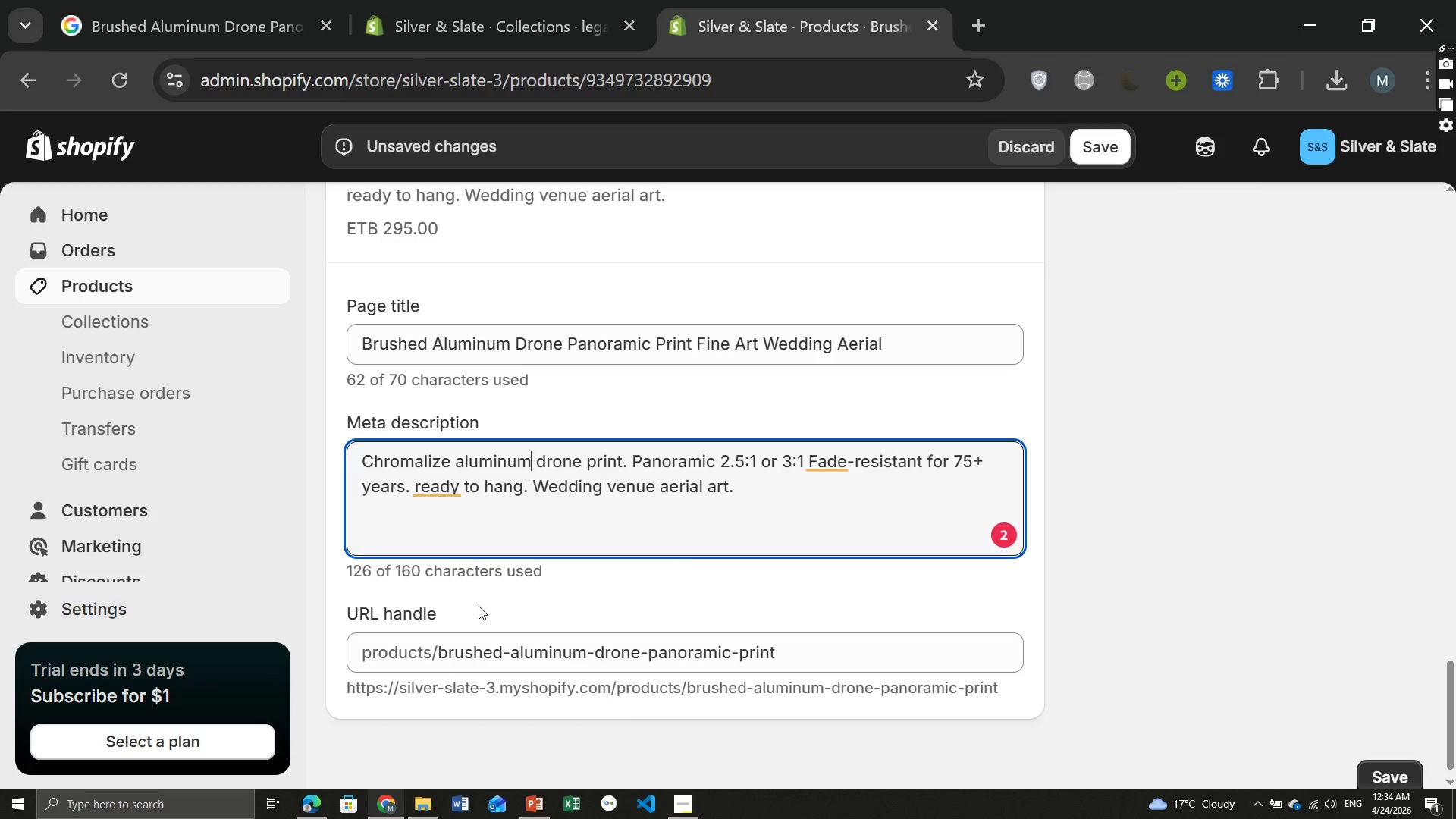 
left_click([830, 440])
 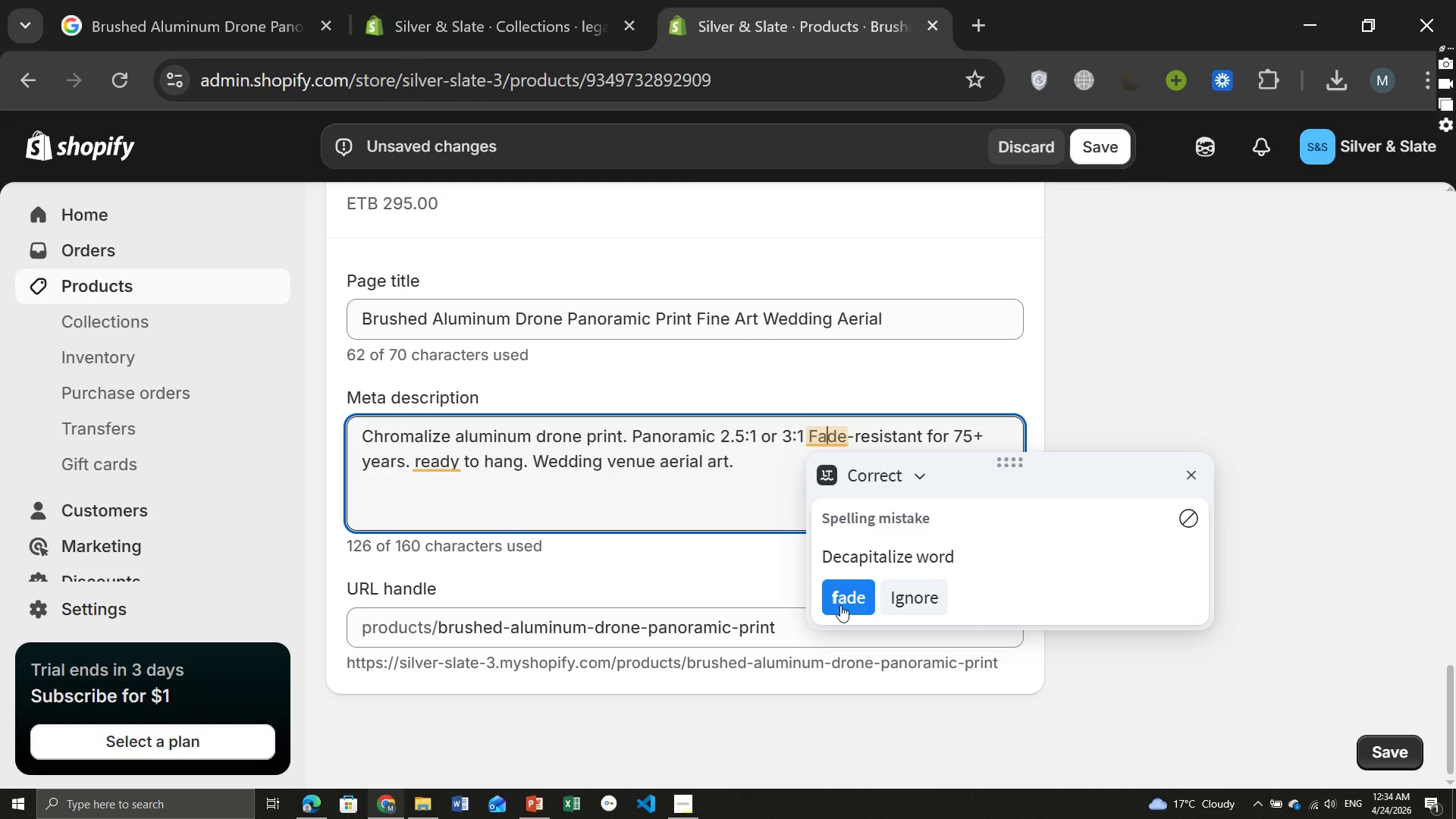 
left_click([840, 603])
 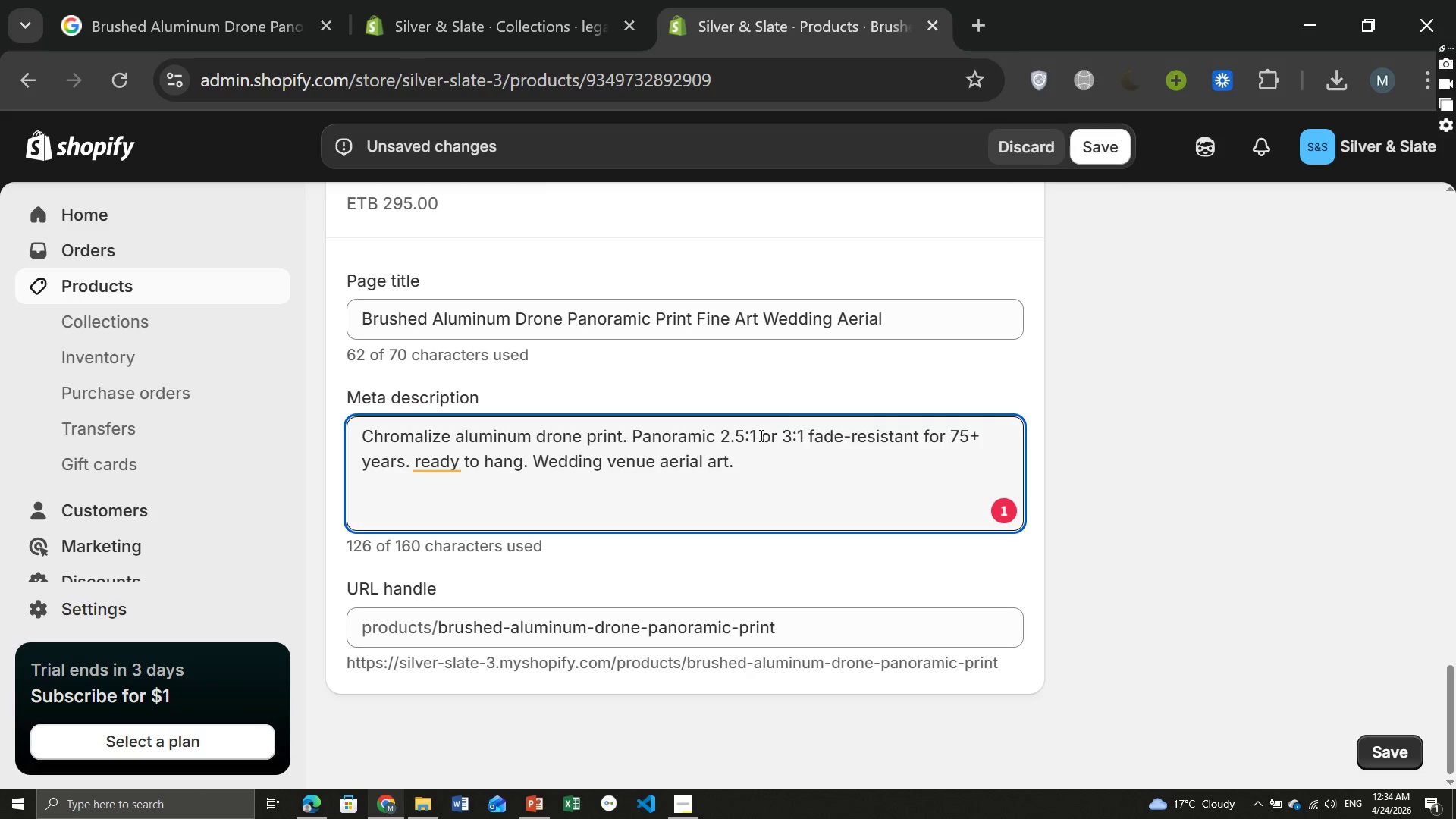 
wait(5.99)
 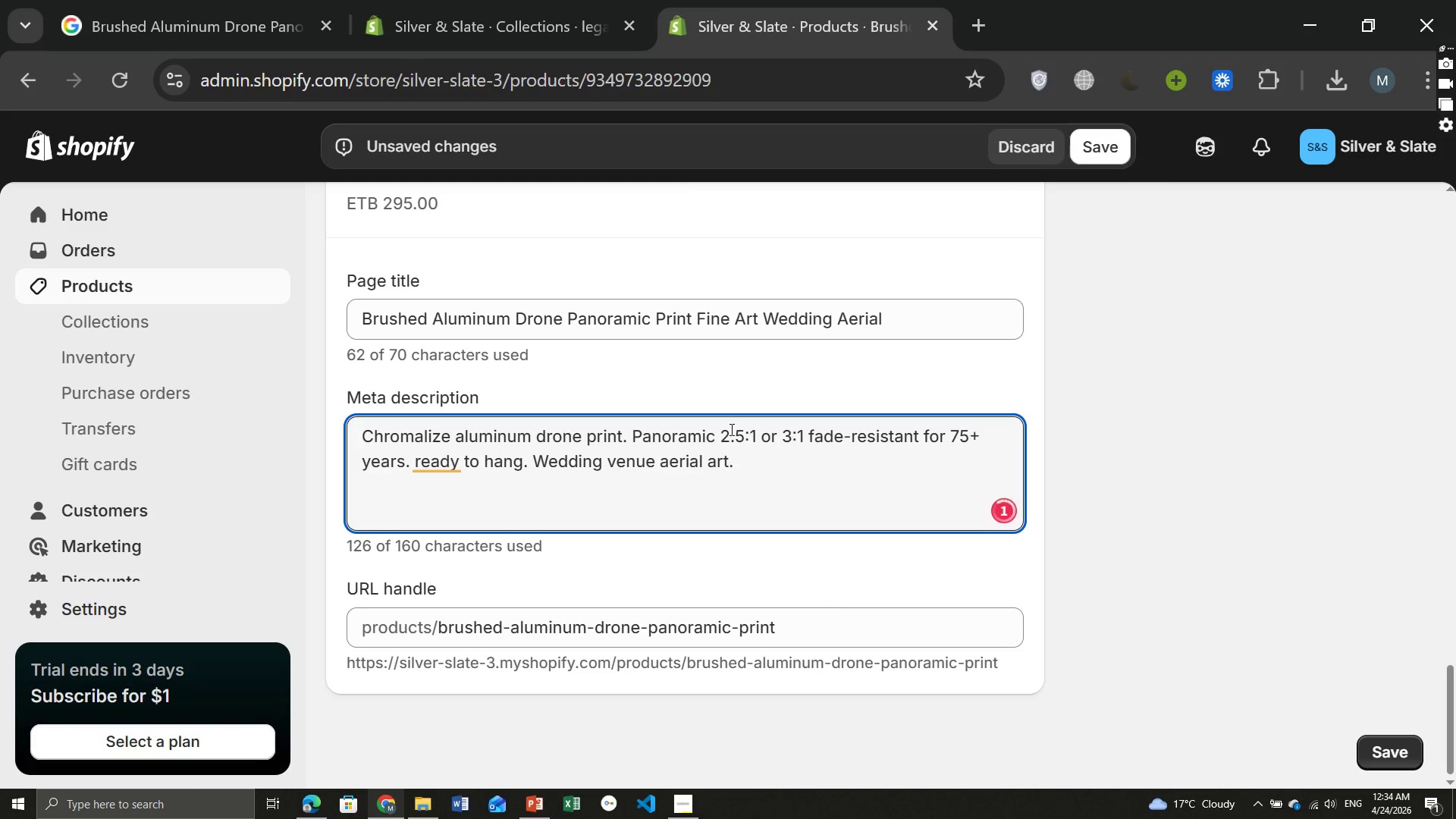 
left_click([441, 457])
 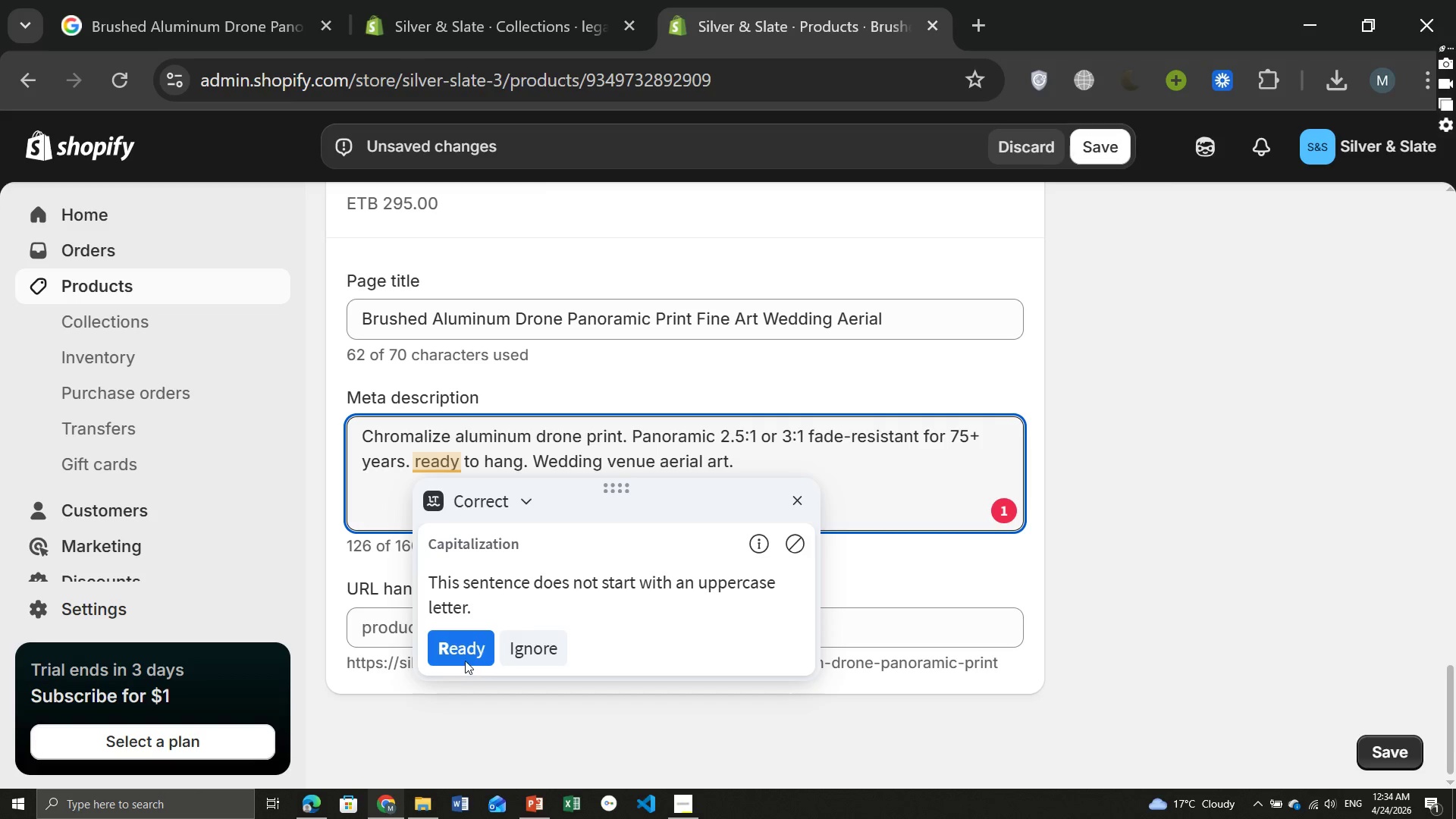 
left_click([463, 654])
 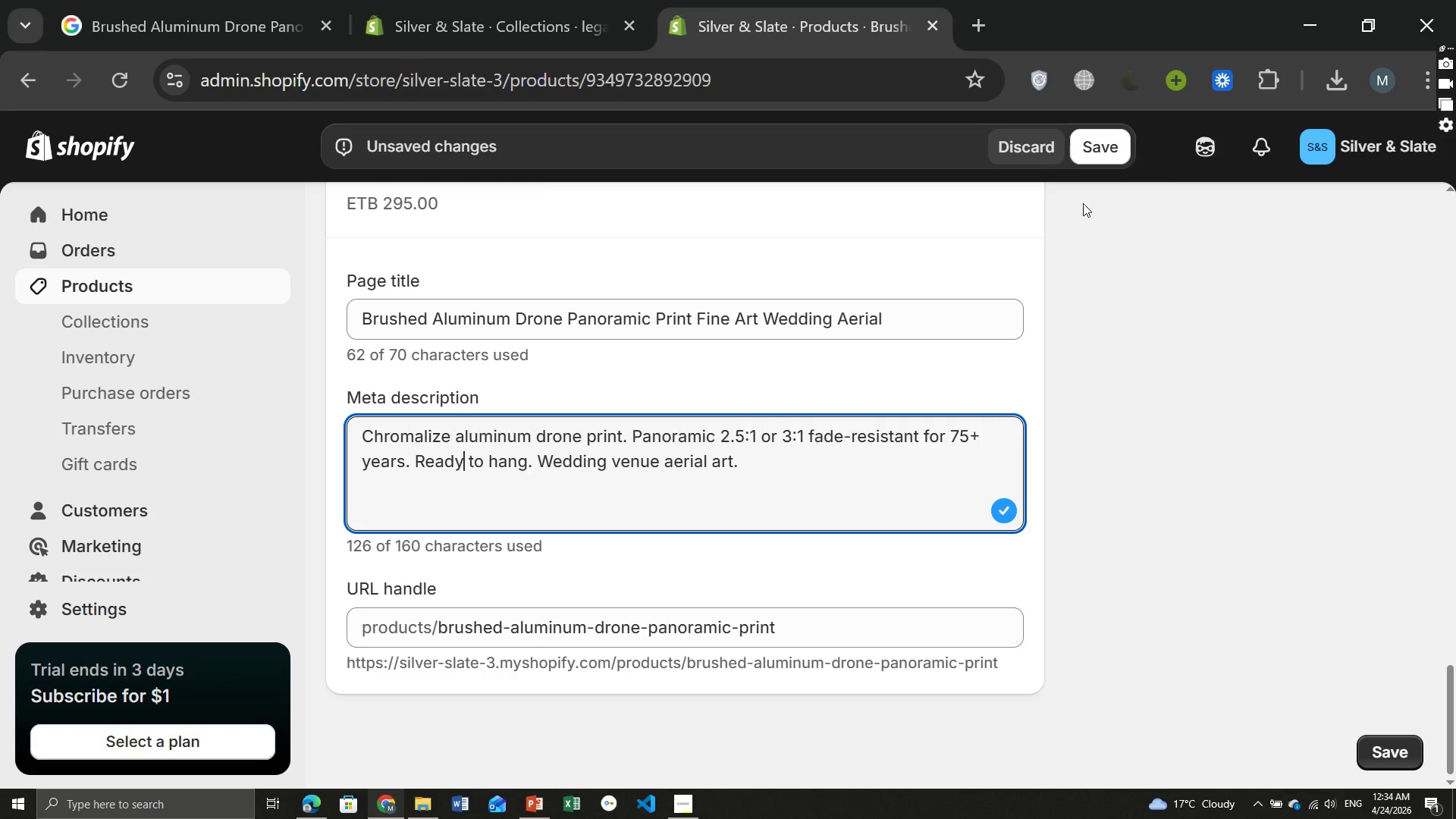 
left_click([1100, 155])
 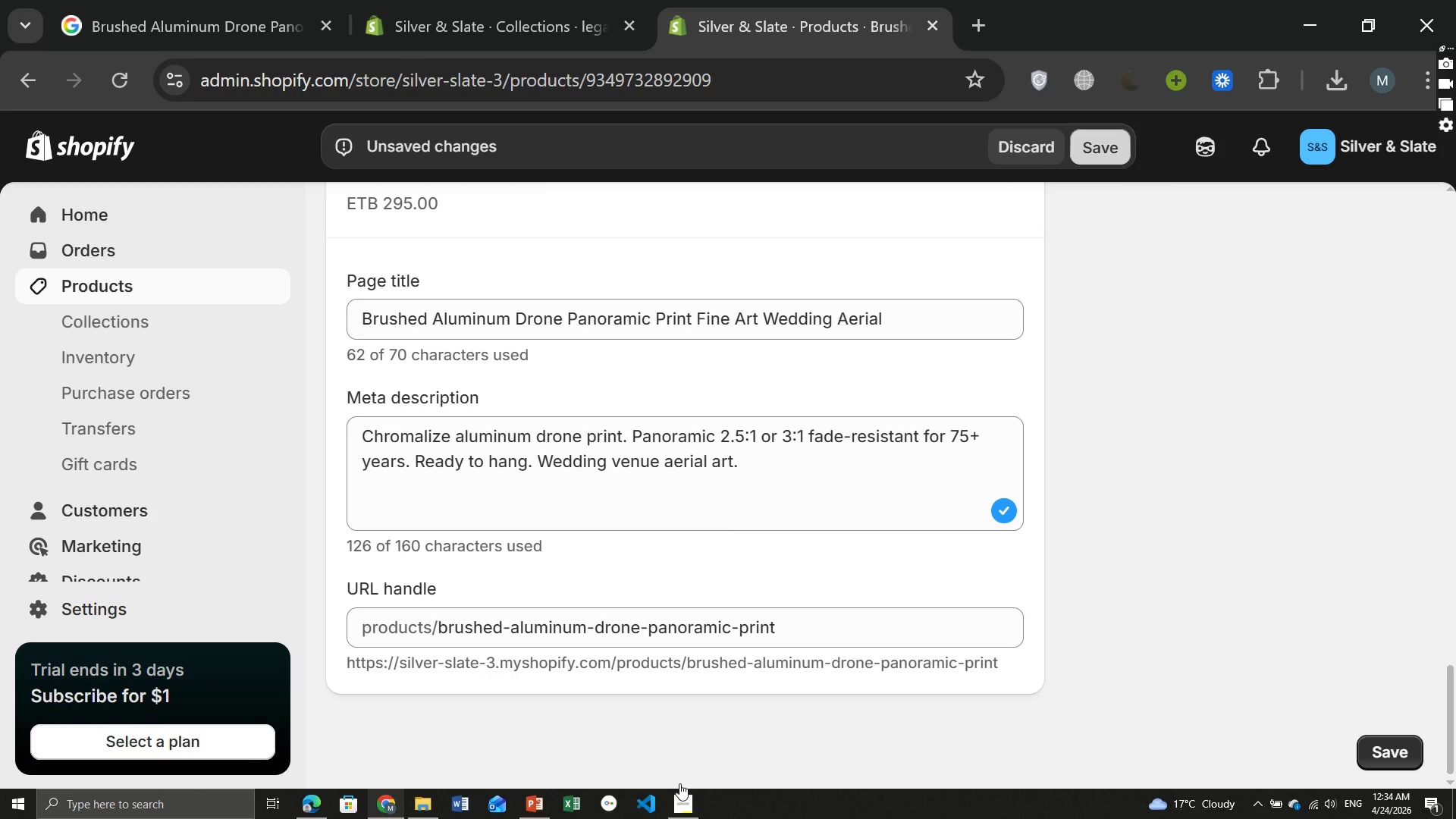 
left_click([682, 804])
 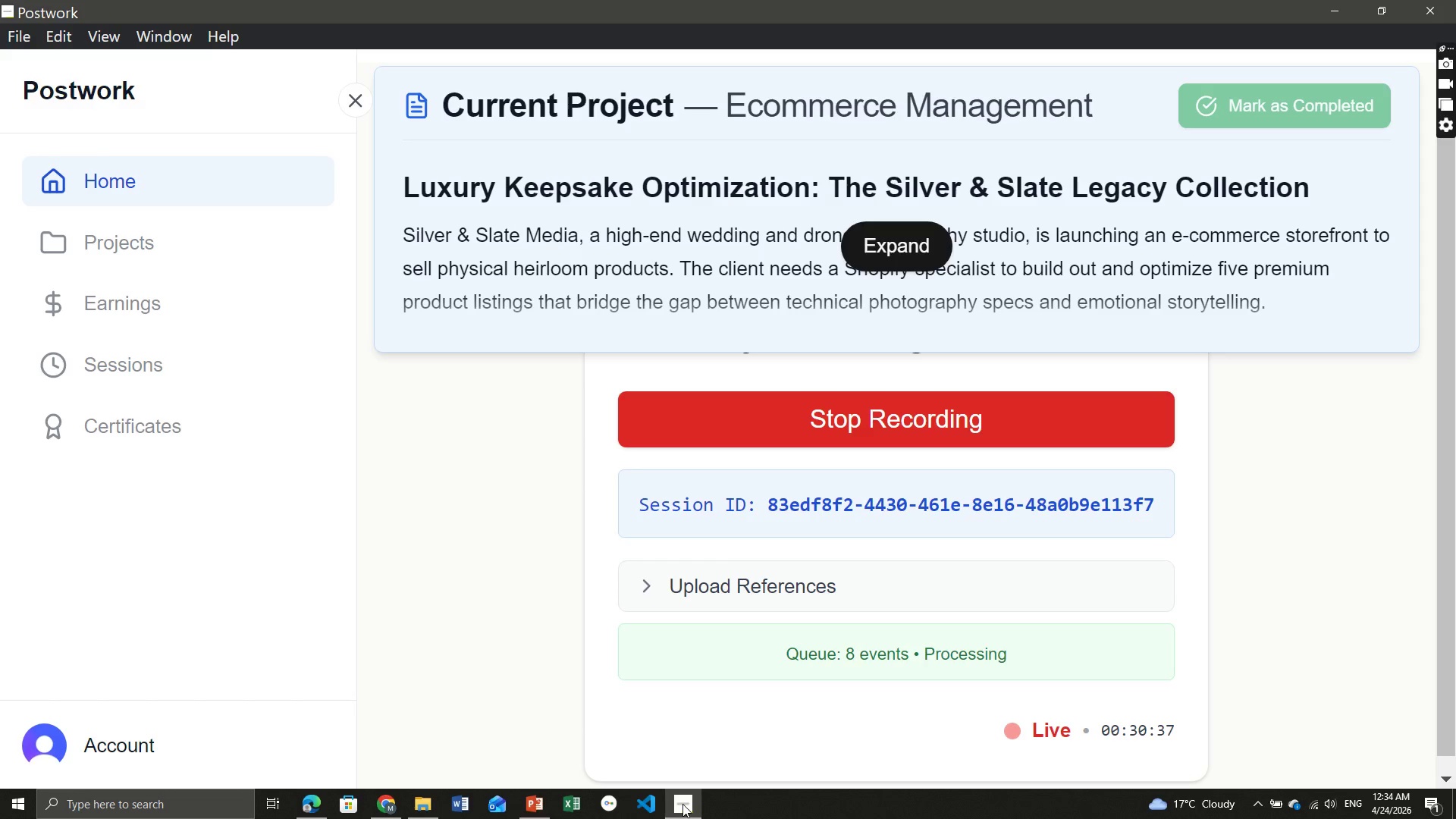 
left_click([682, 804])
 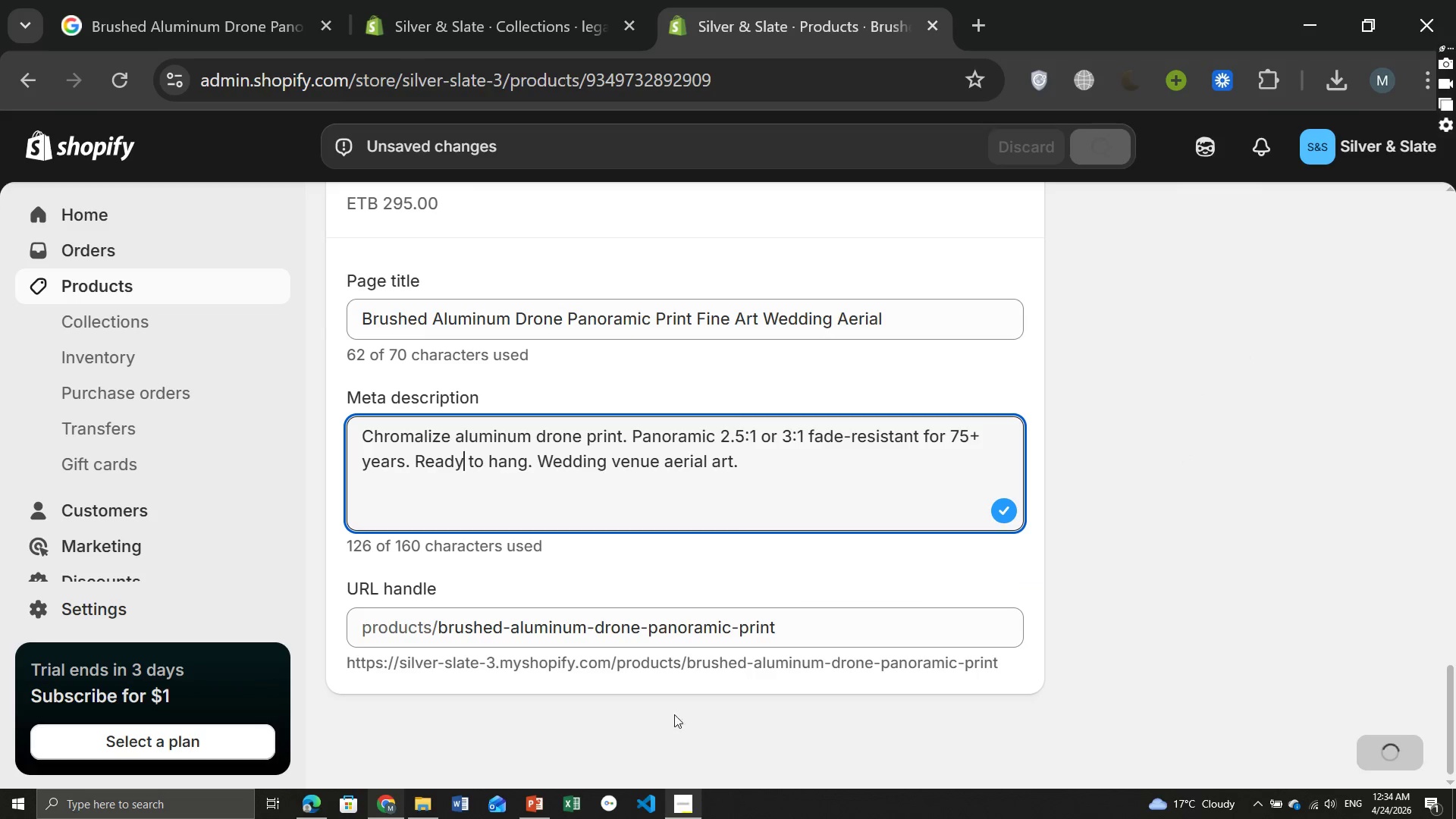 
mouse_move([671, 626])
 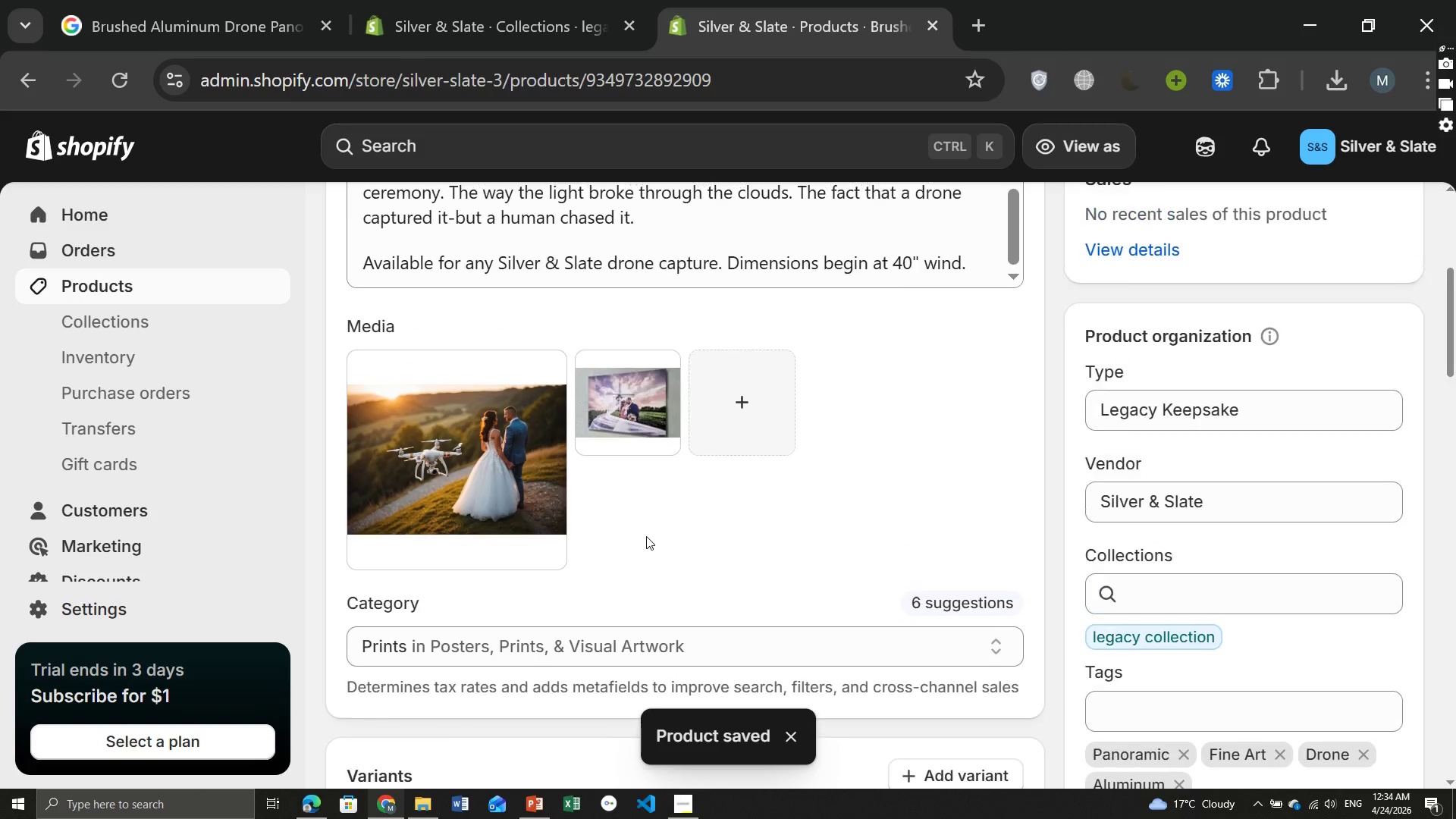 
wait(12.43)
 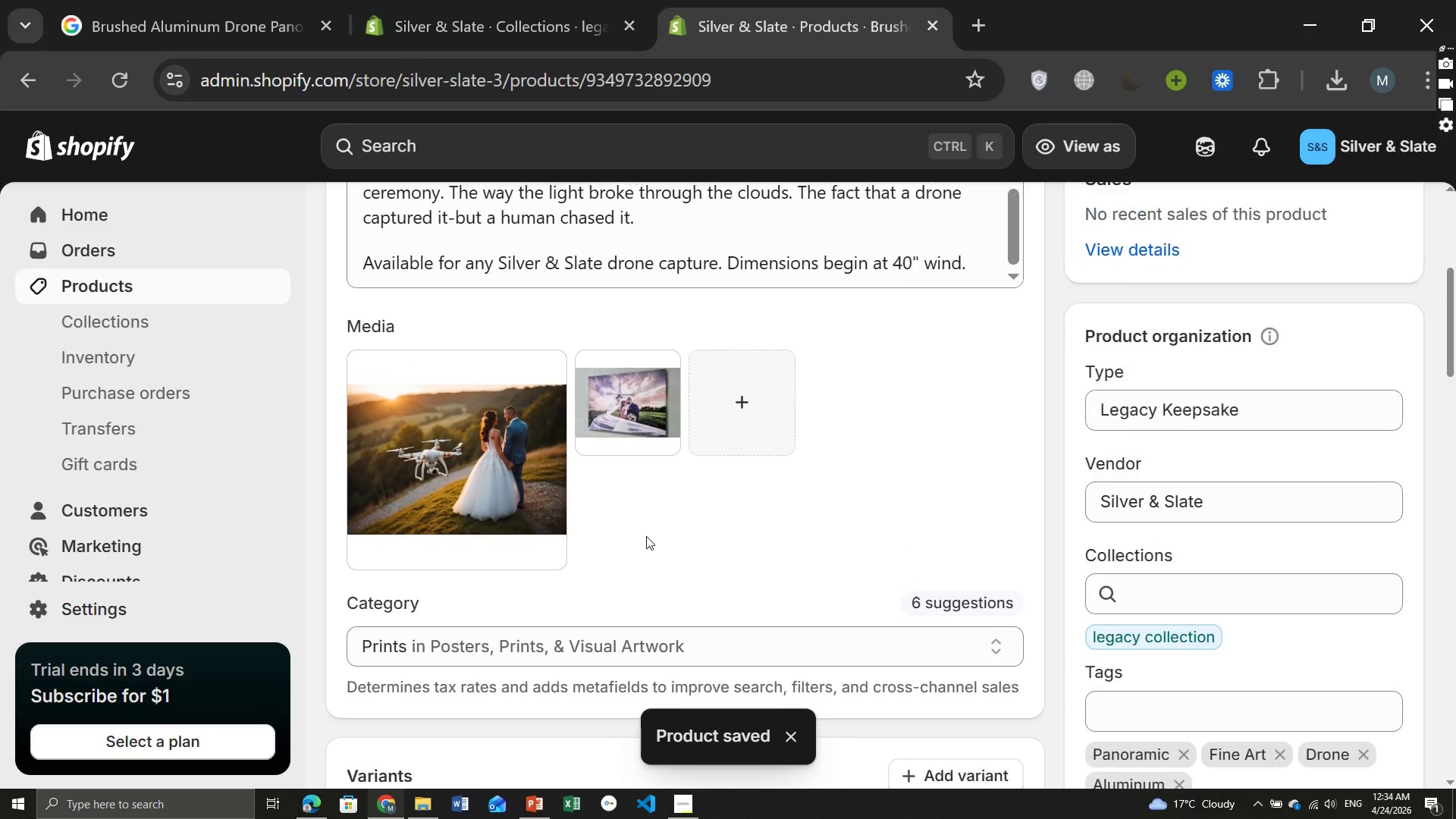 
left_click([687, 799])